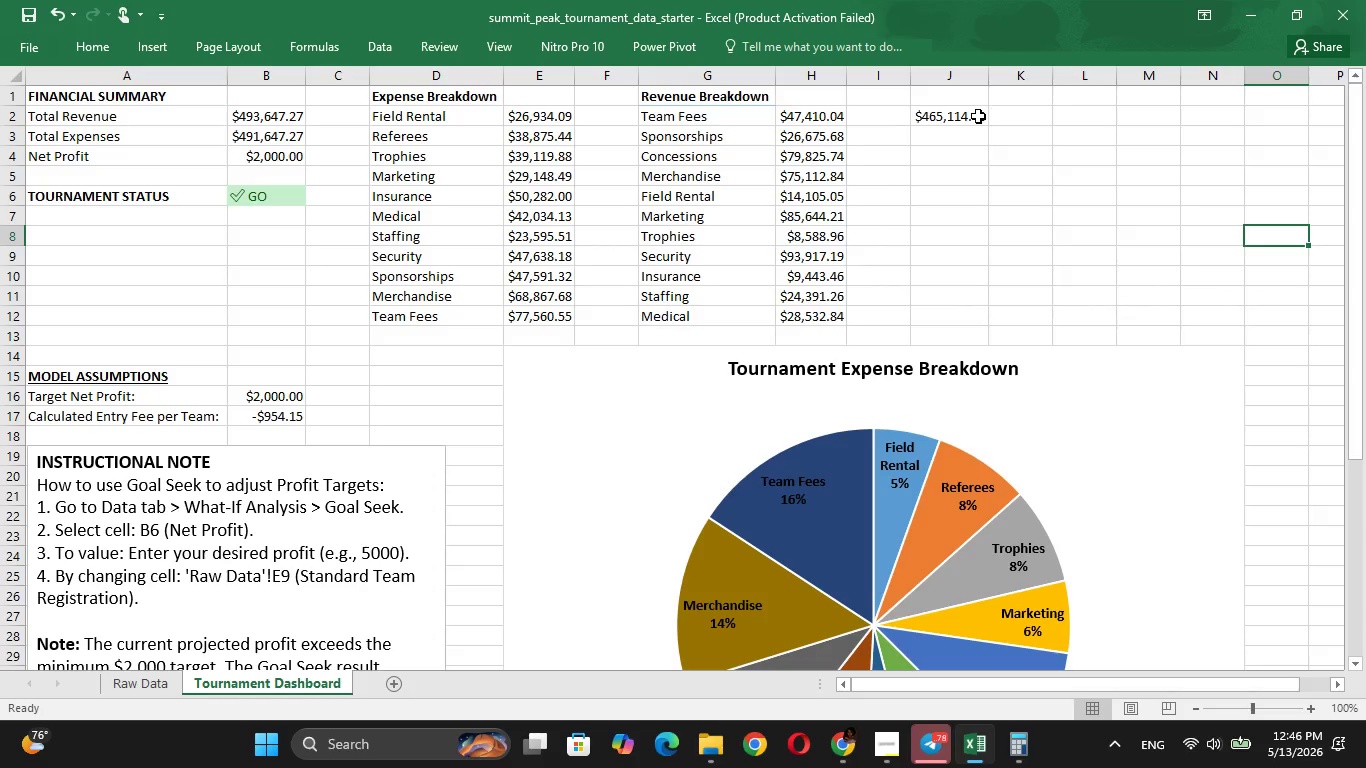 
double_click([978, 117])
 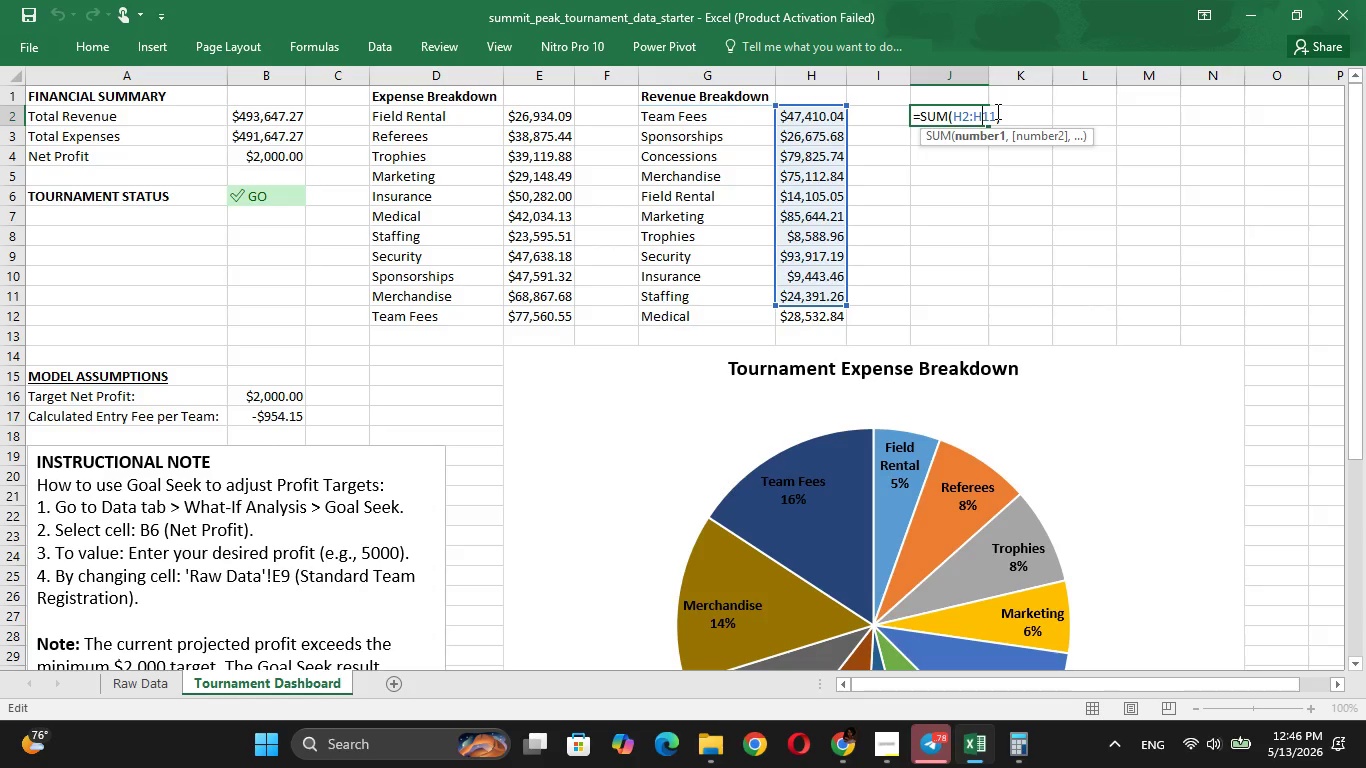 
left_click([996, 111])
 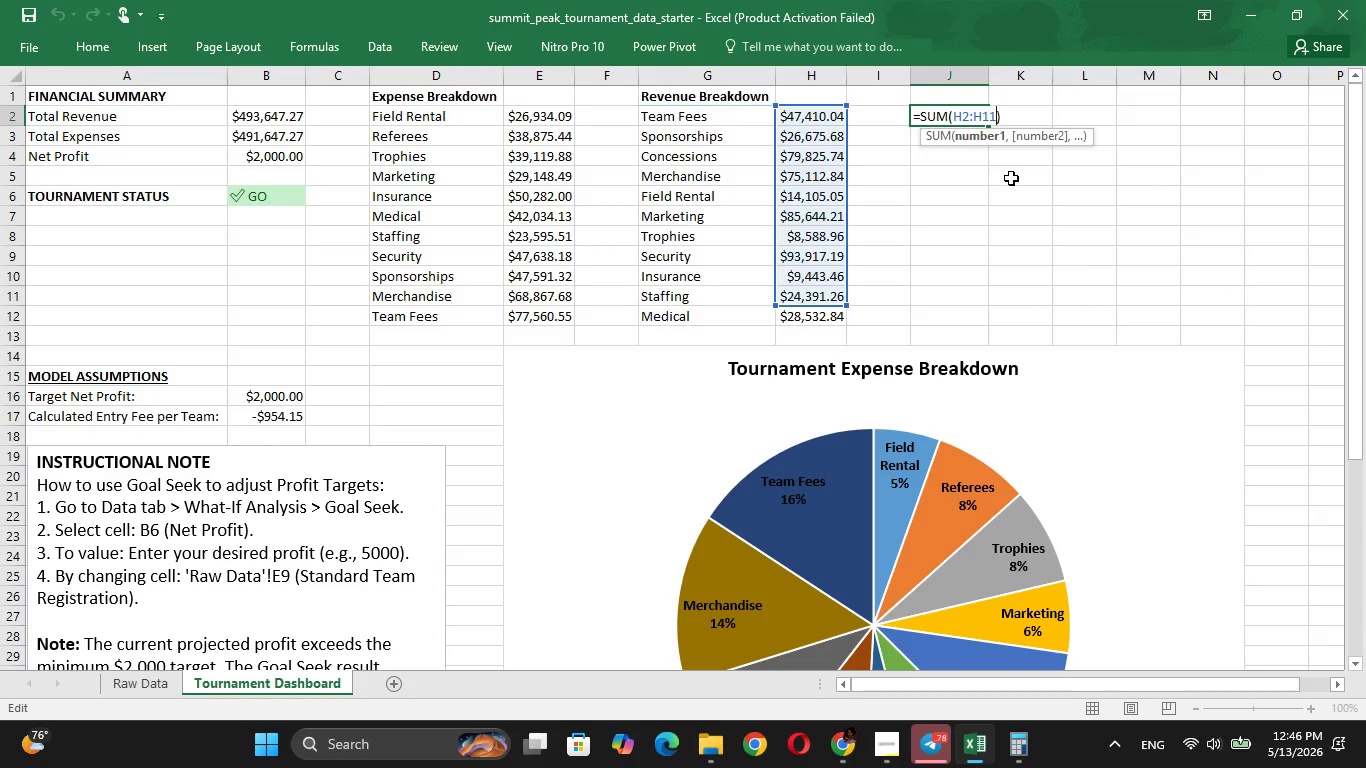 
key(Backspace)
 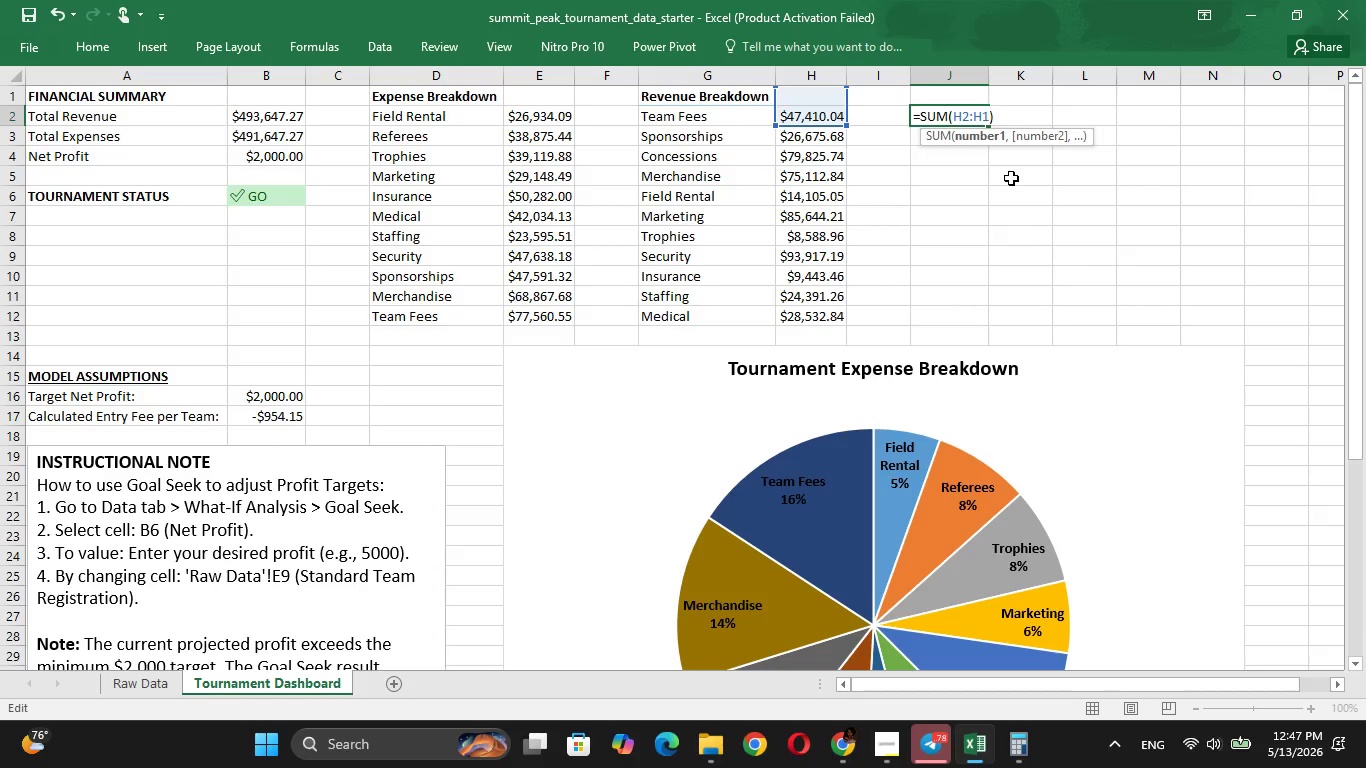 
key(2)
 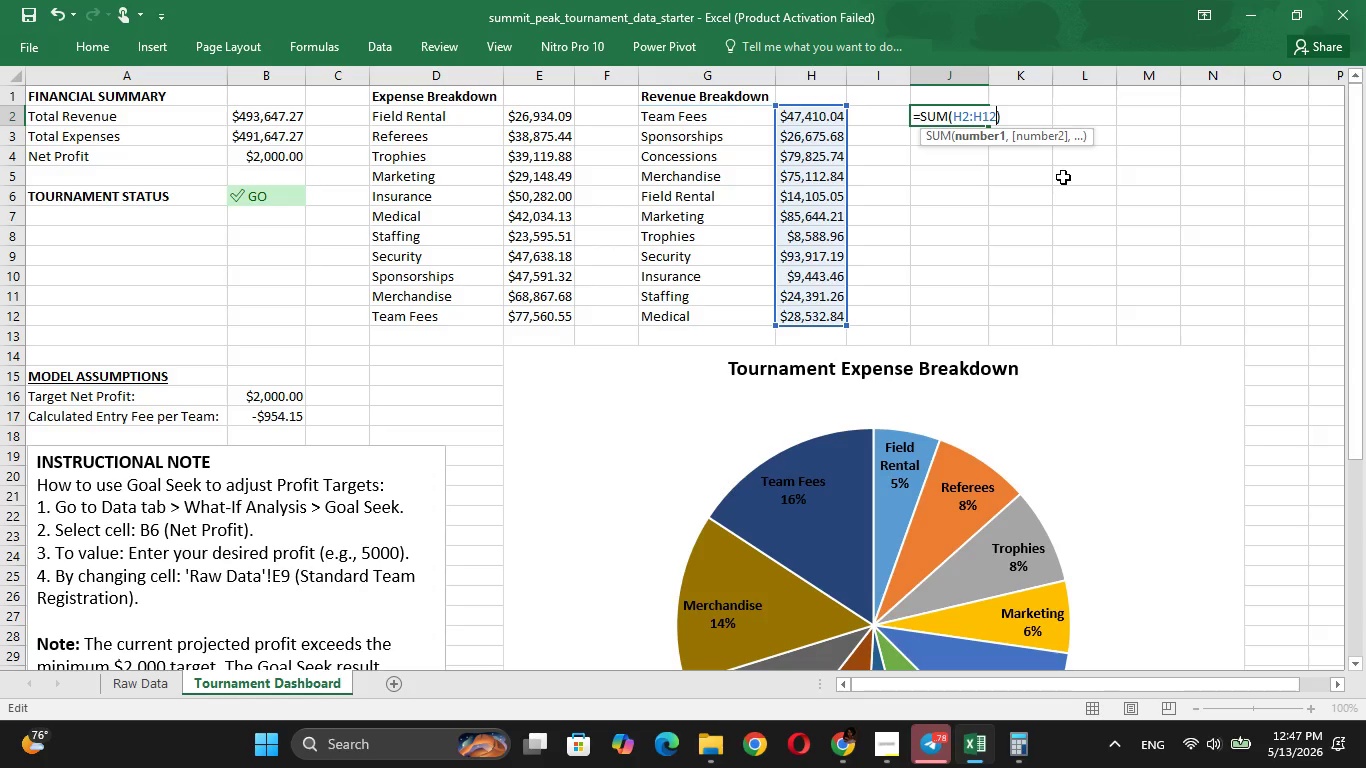 
key(ArrowRight)
 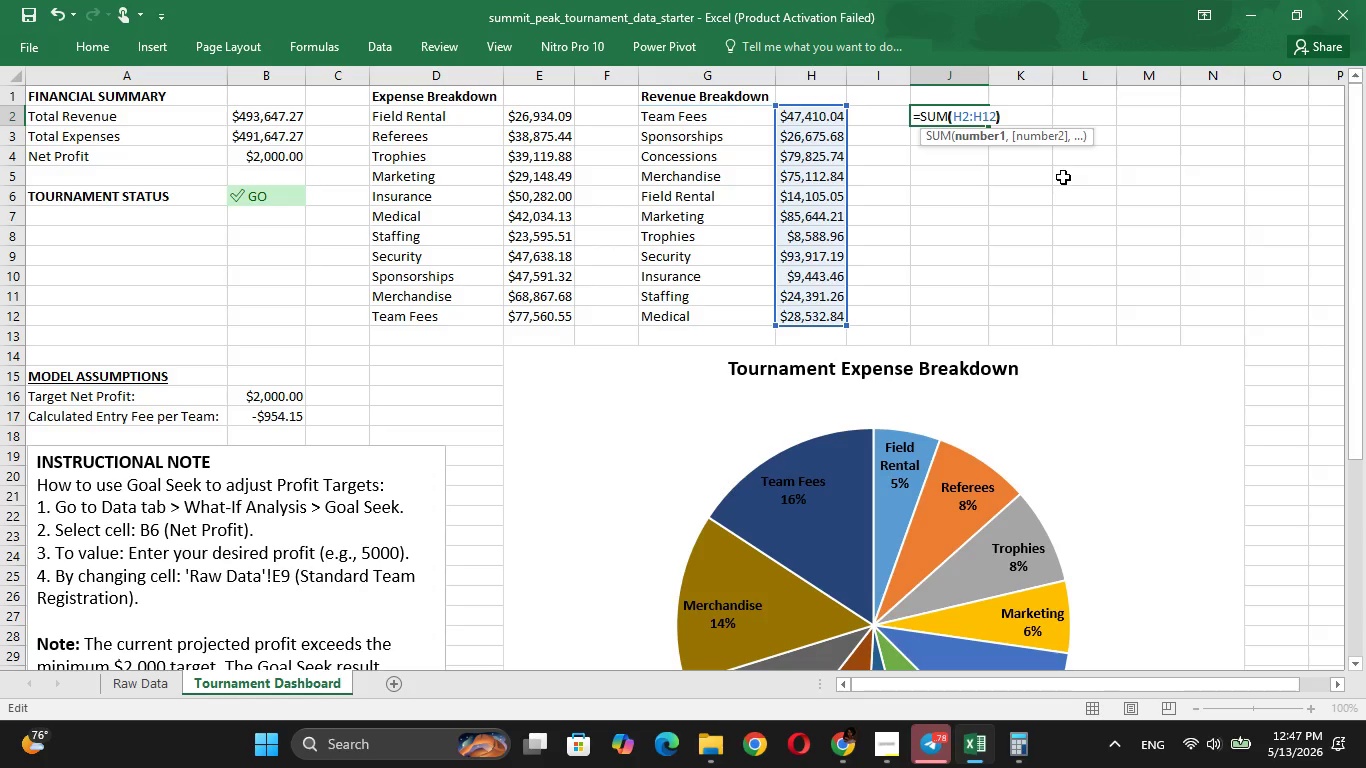 
key(Enter)
 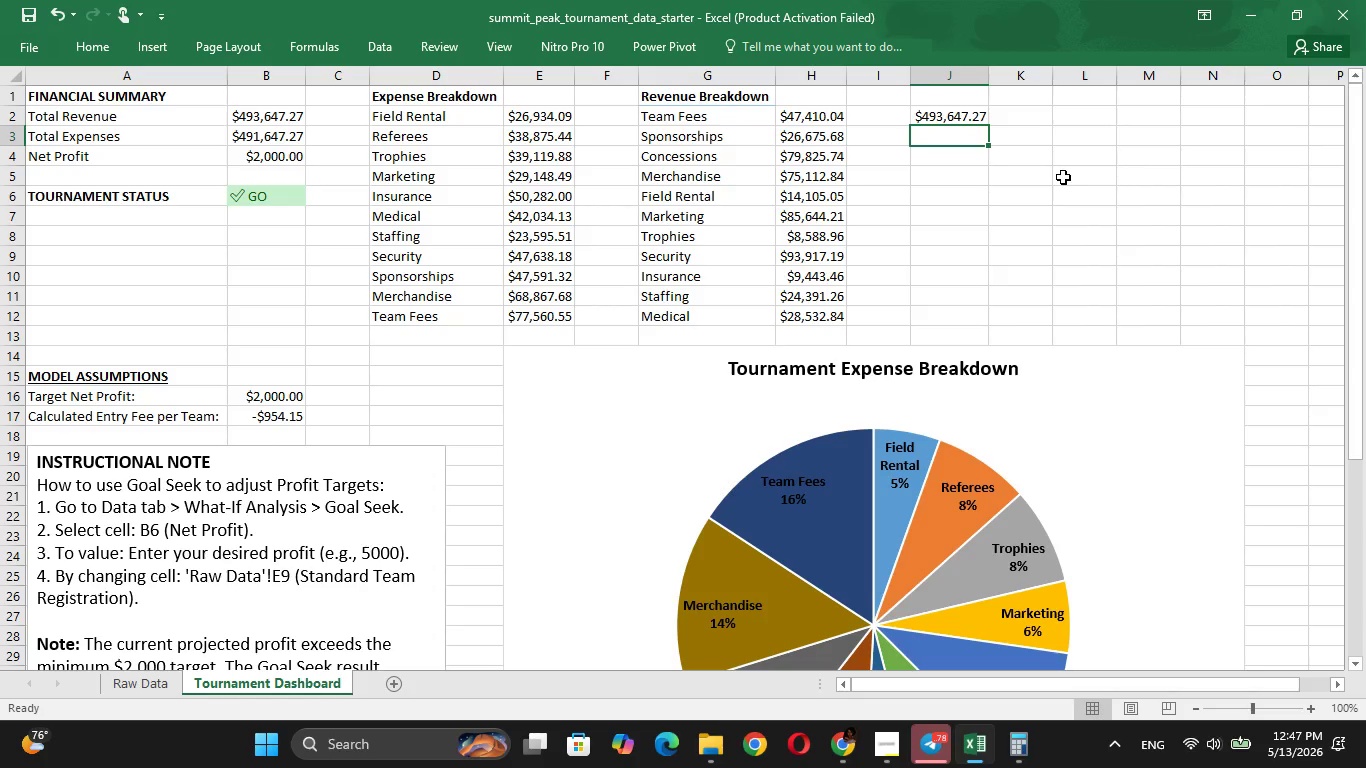 
key(ArrowUp)
 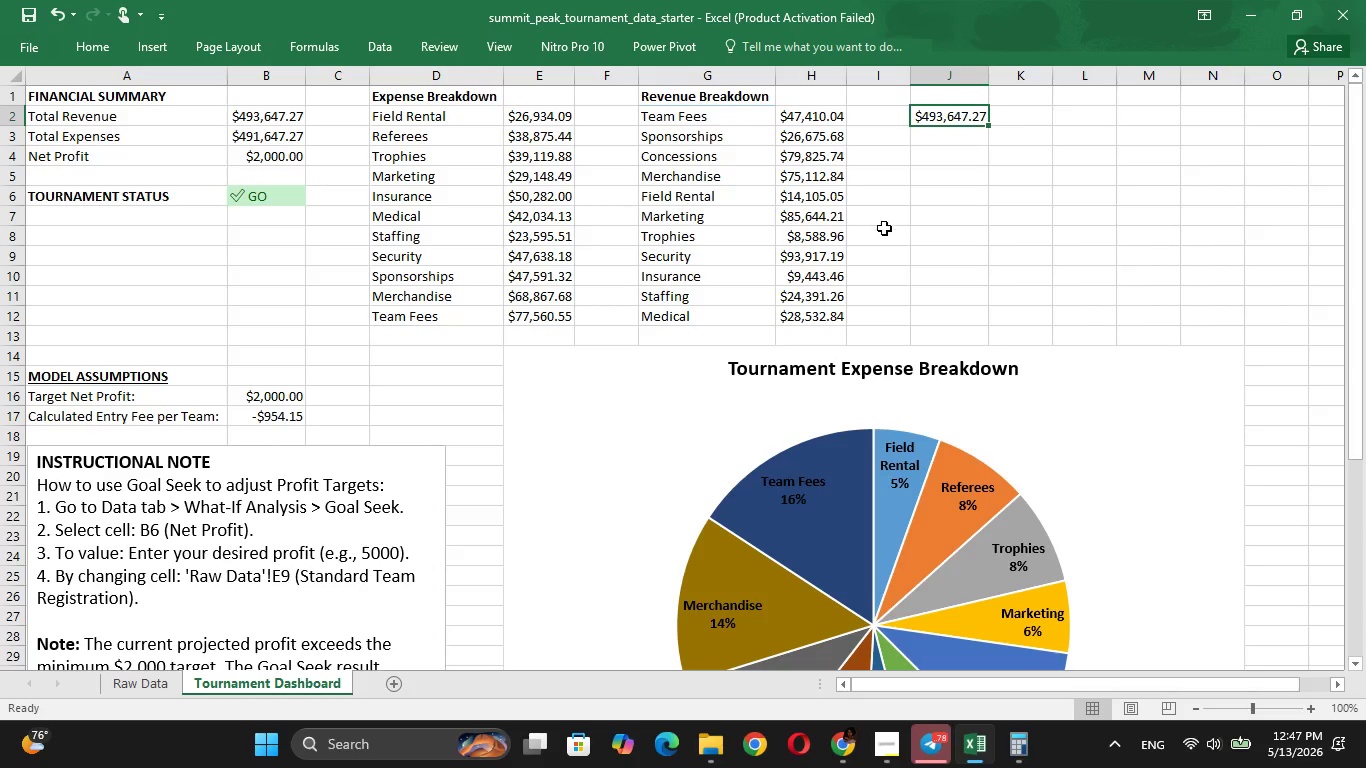 
left_click([977, 238])
 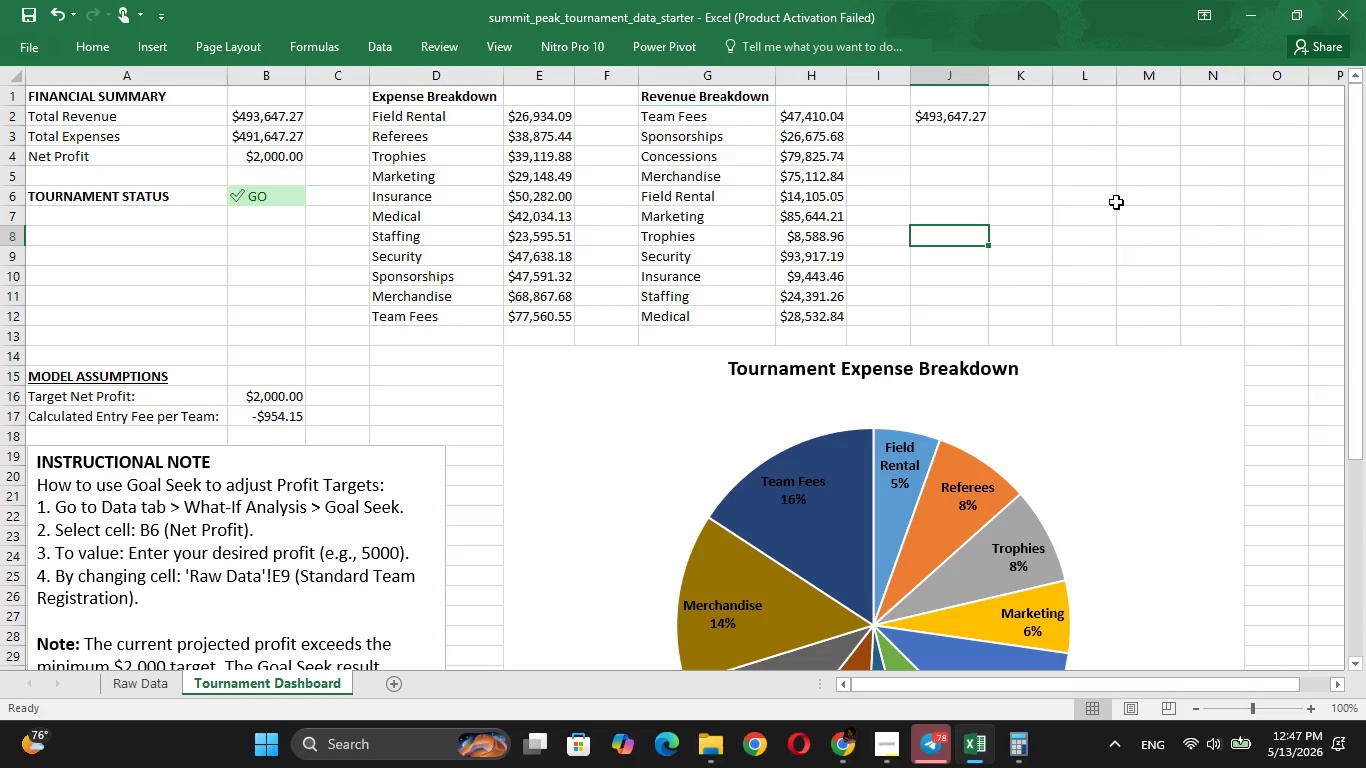 
wait(10.53)
 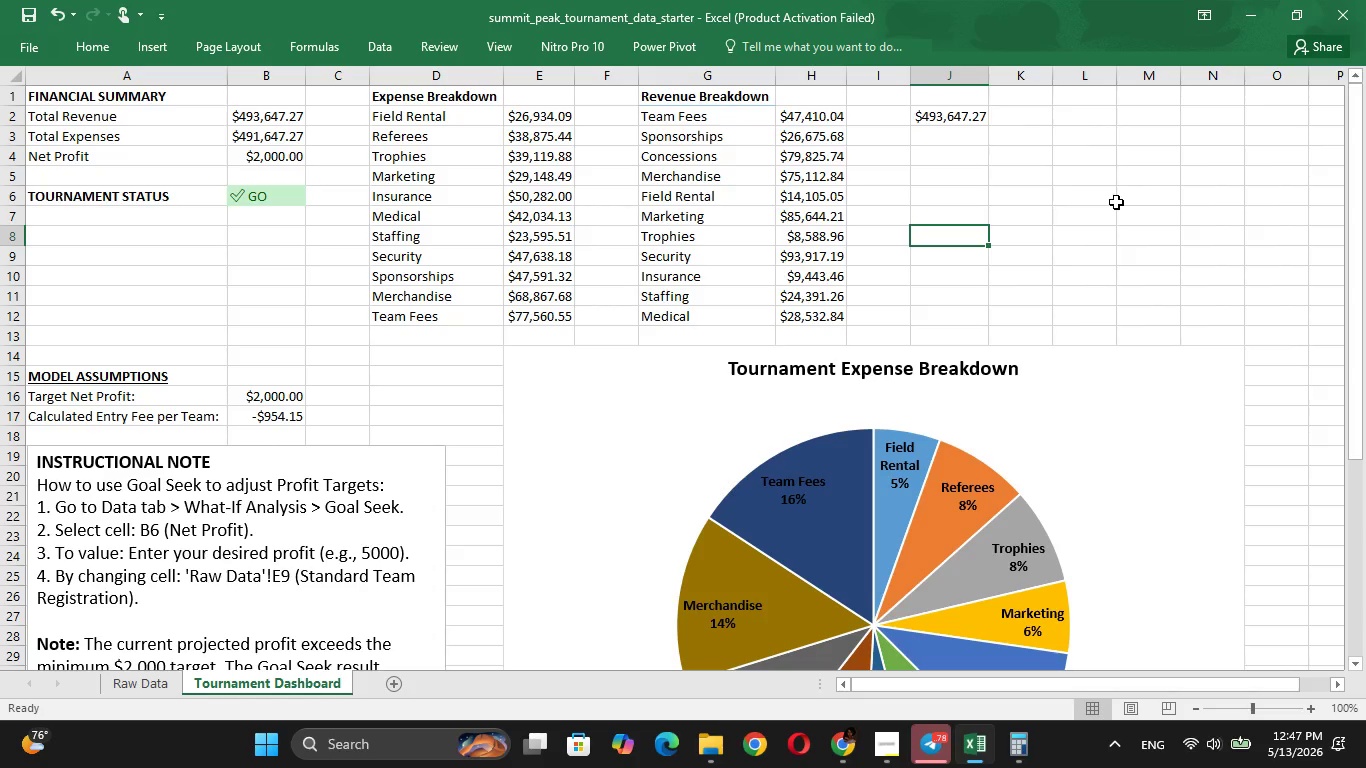 
left_click_drag(start_coordinate=[1358, 213], to_coordinate=[1362, 194])
 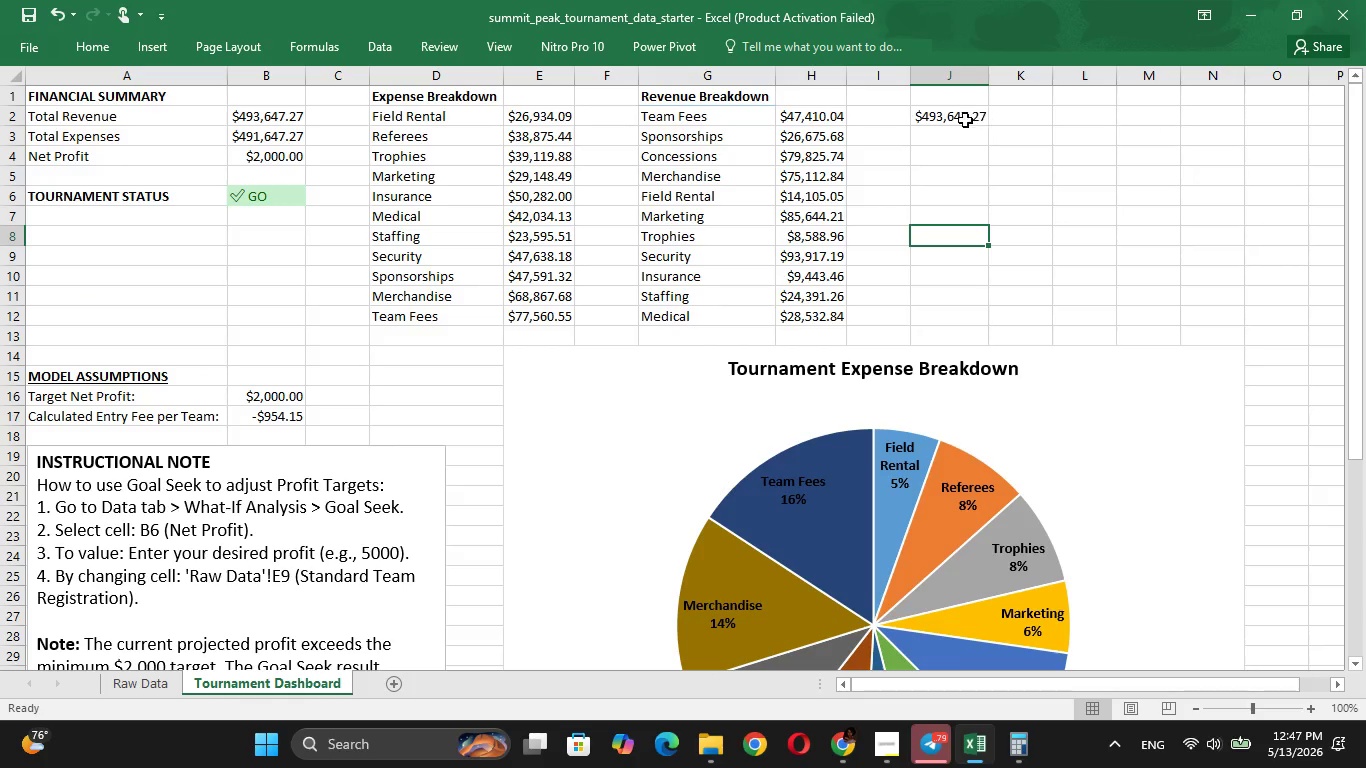 
left_click([963, 120])
 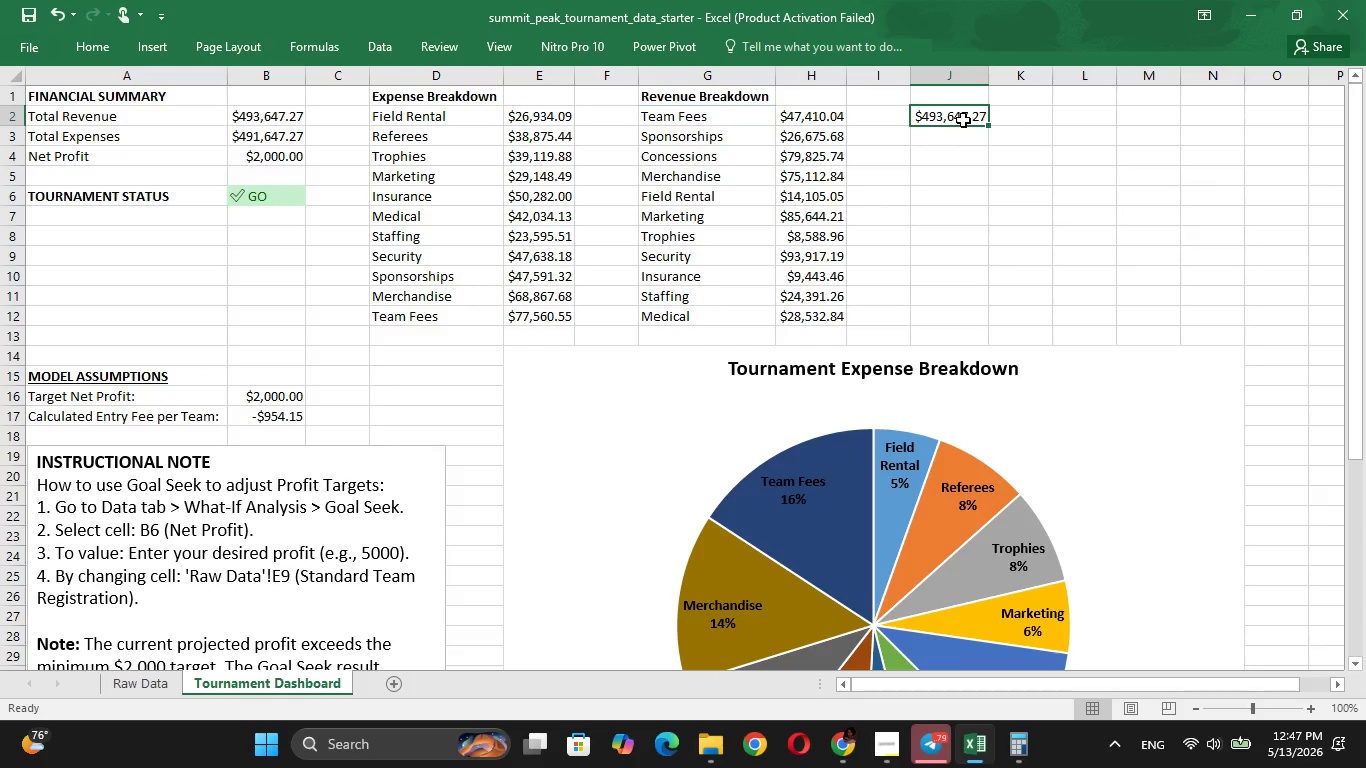 
key(Backspace)
 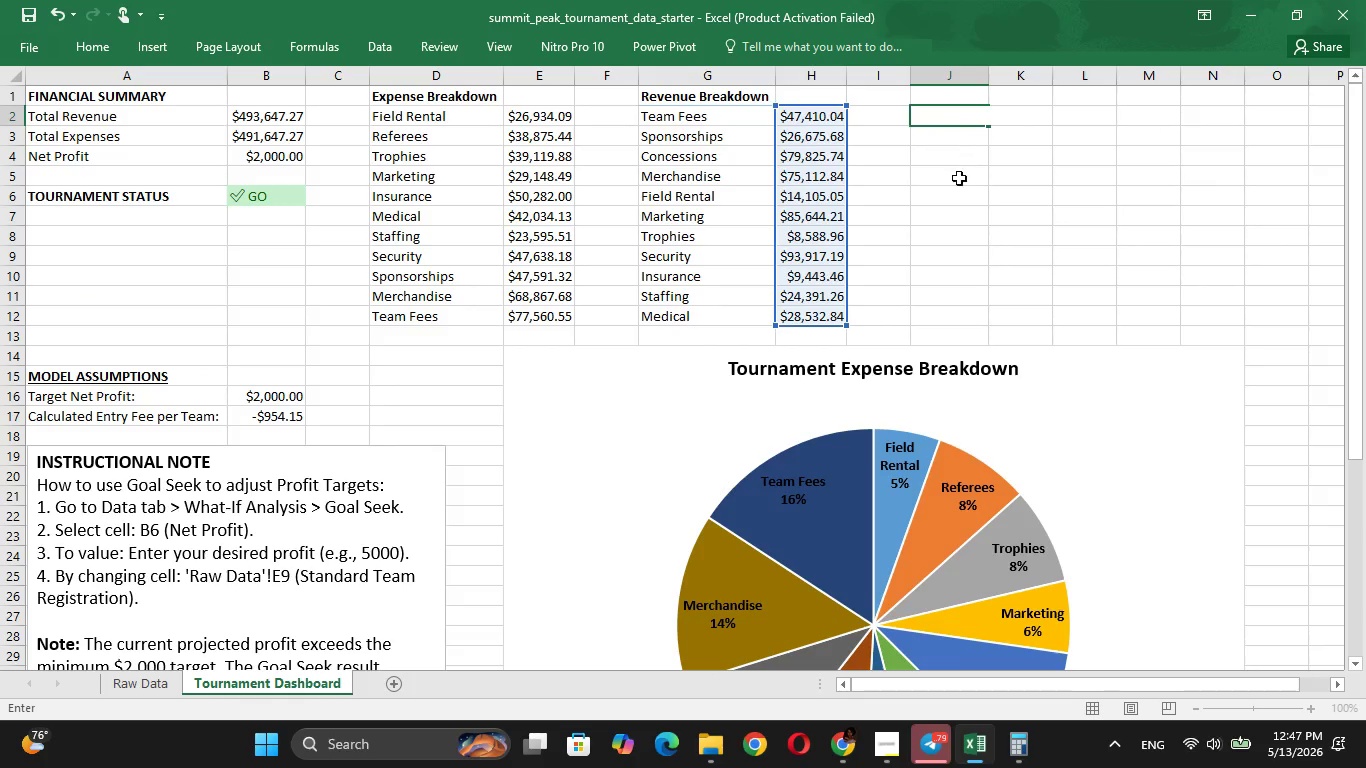 
left_click([951, 192])
 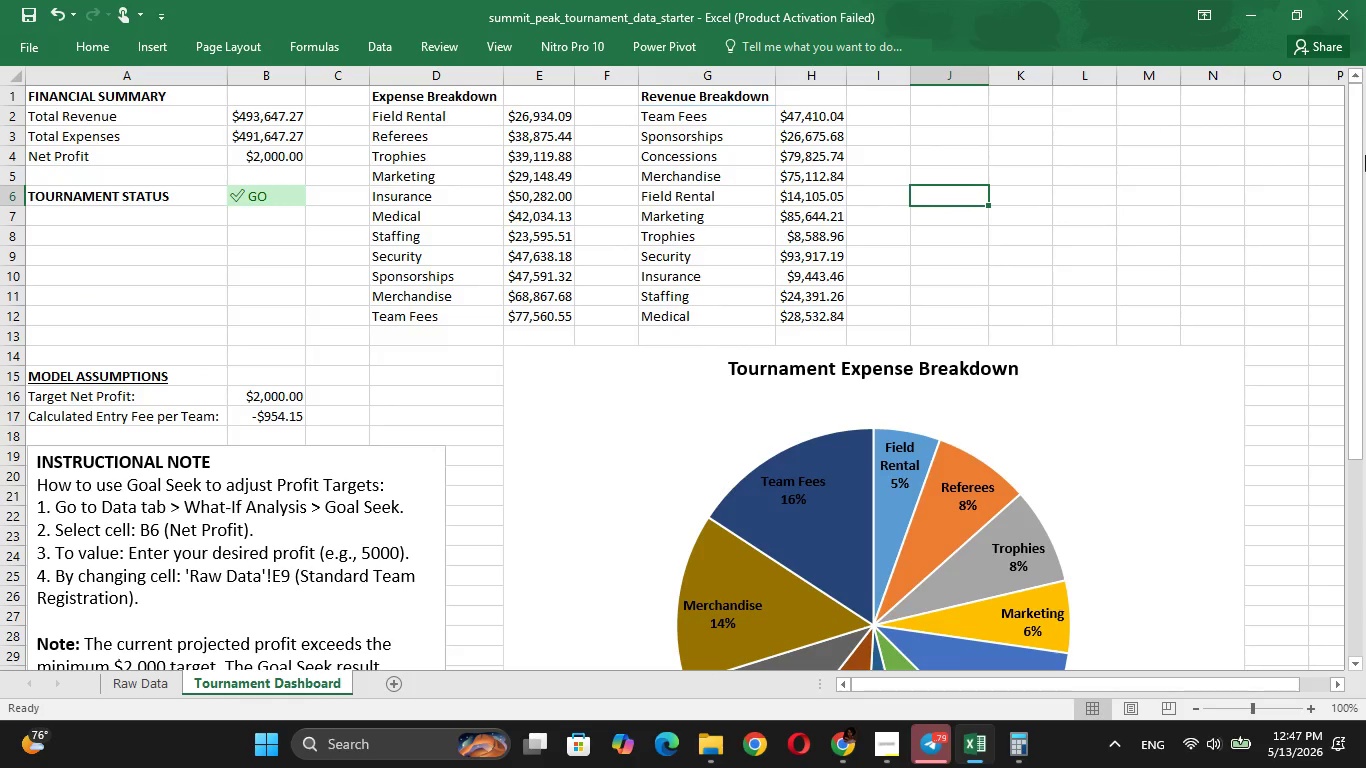 
left_click_drag(start_coordinate=[1363, 158], to_coordinate=[1363, 81])
 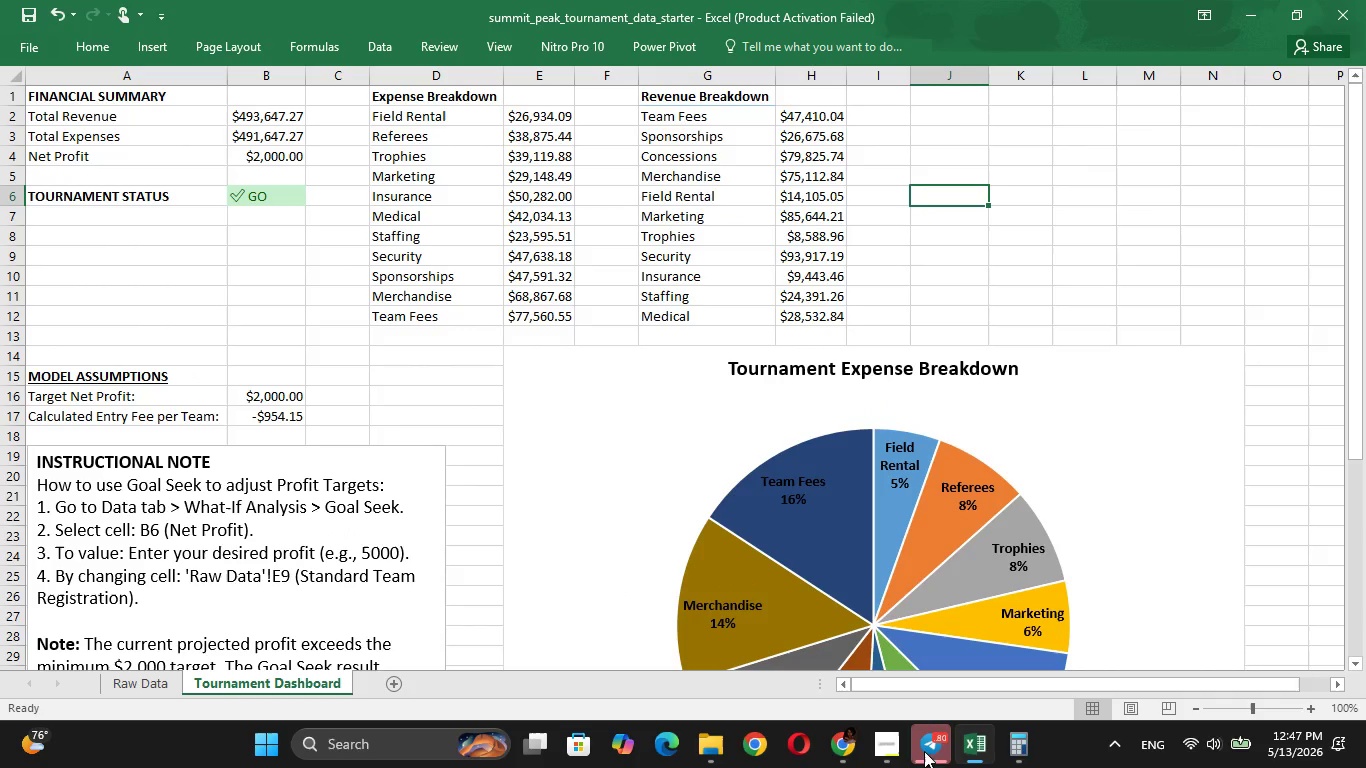 
left_click([888, 750])